 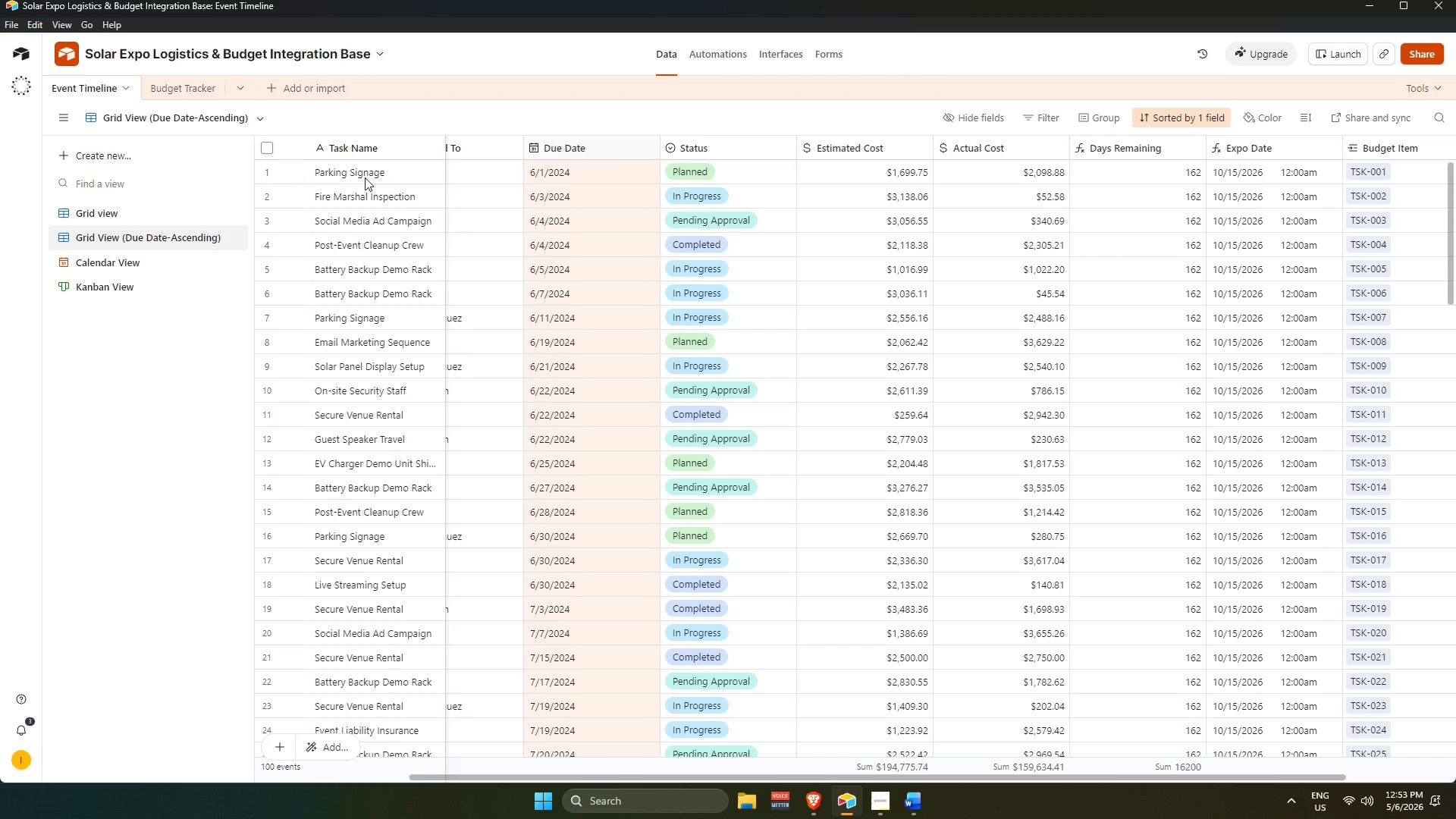 
left_click([176, 93])
 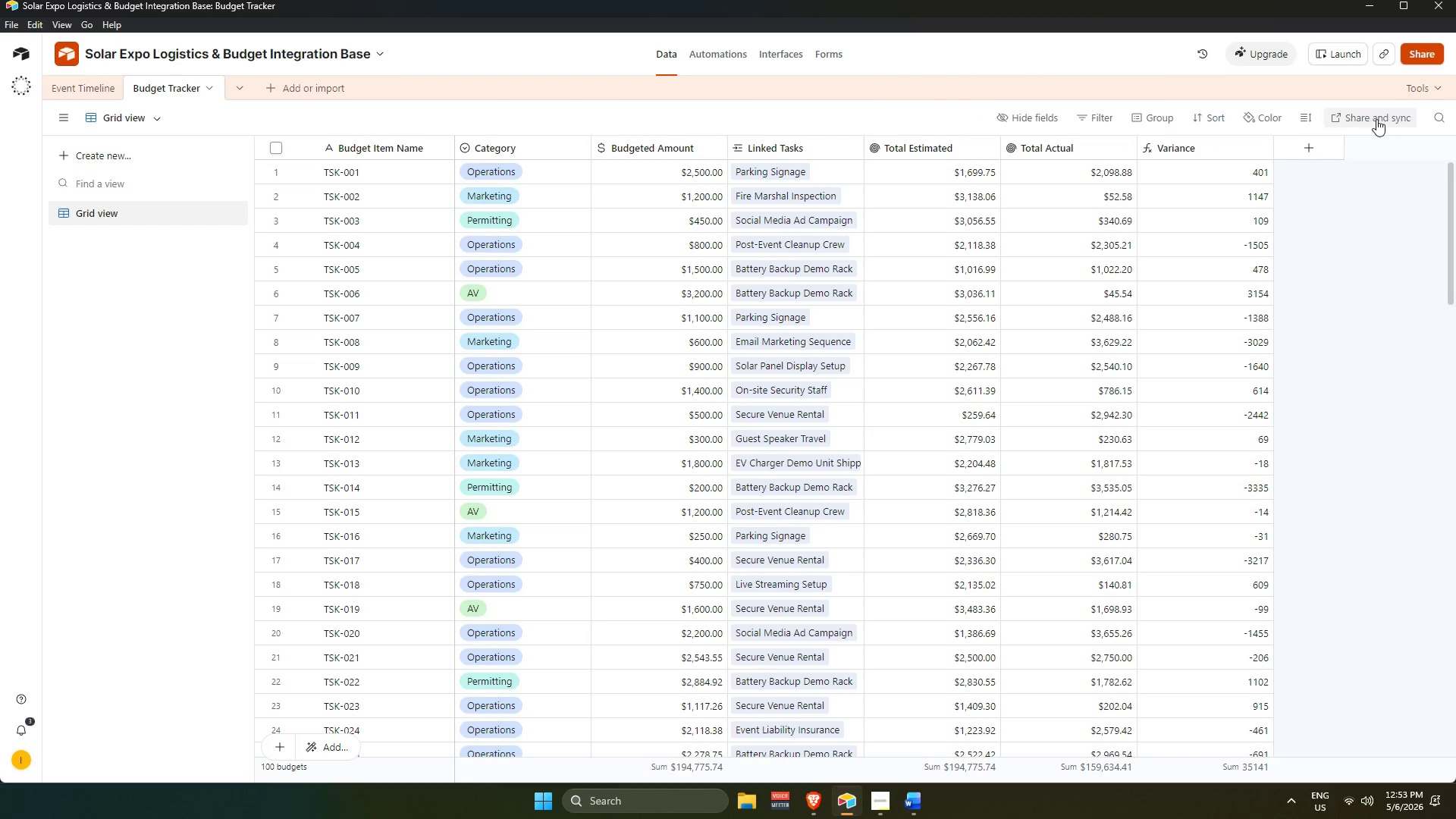 
scroll: coordinate [1065, 284], scroll_direction: up, amount: 9.0
 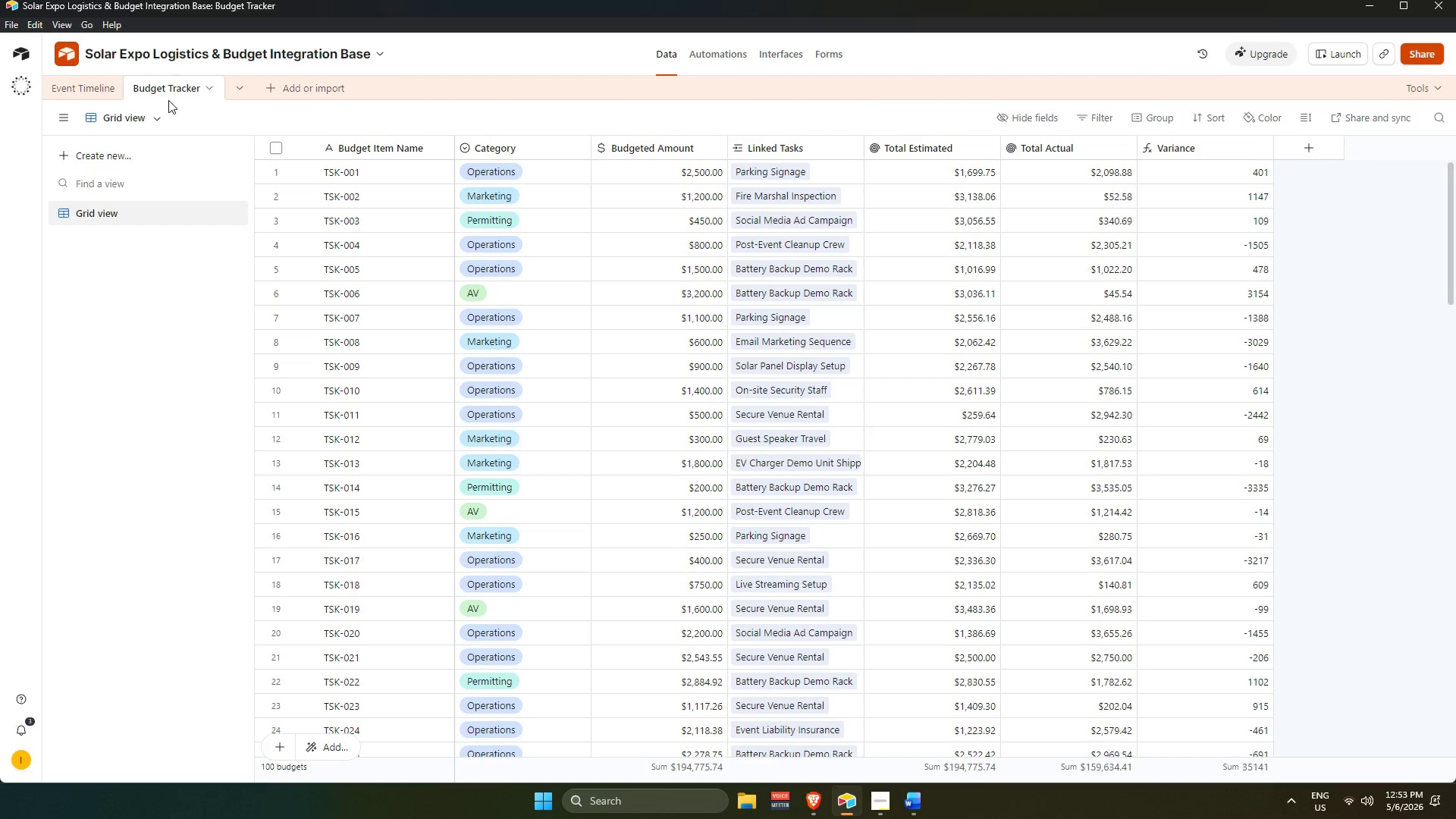 
left_click([172, 86])
 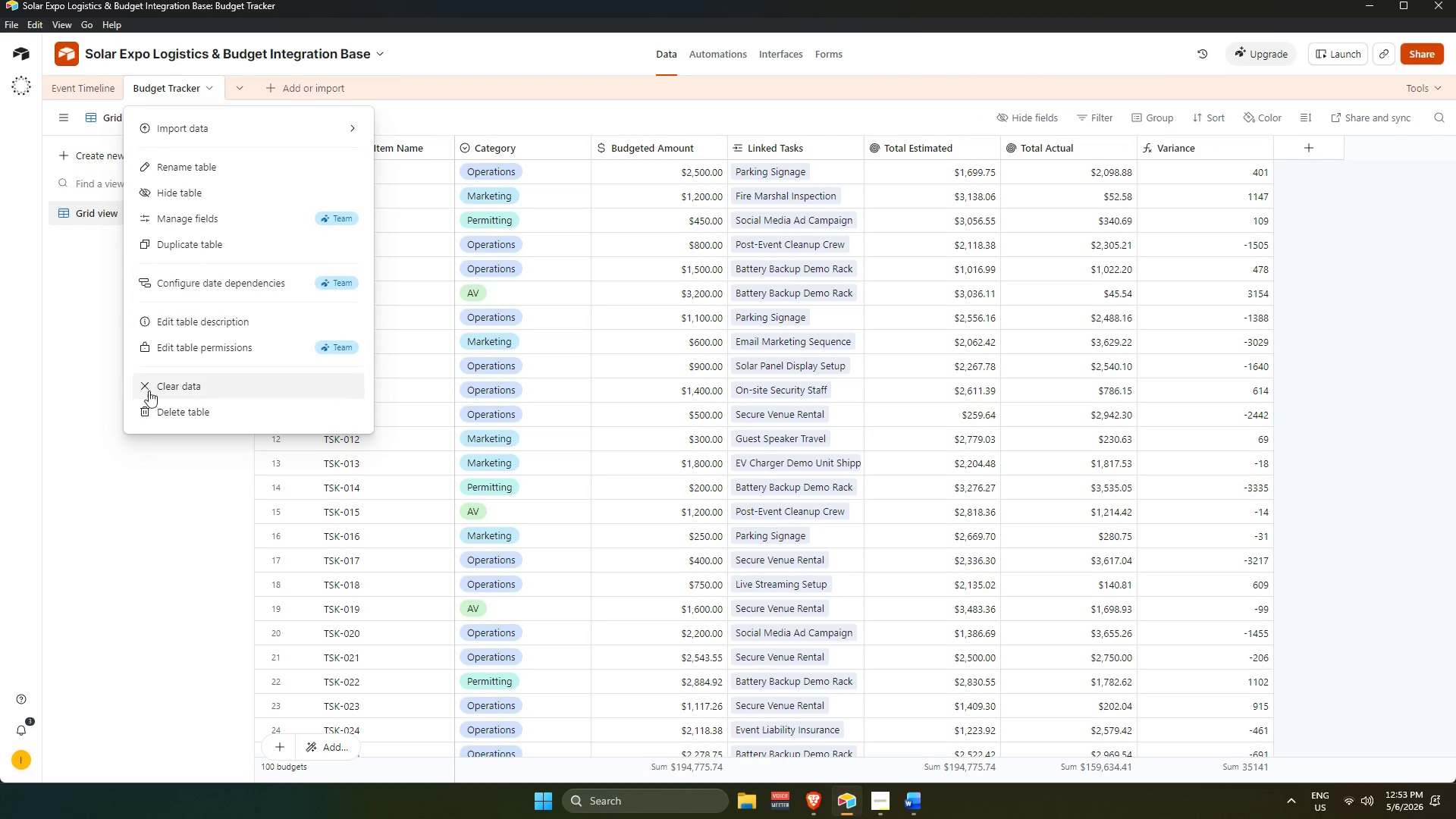 
left_click([172, 519])
 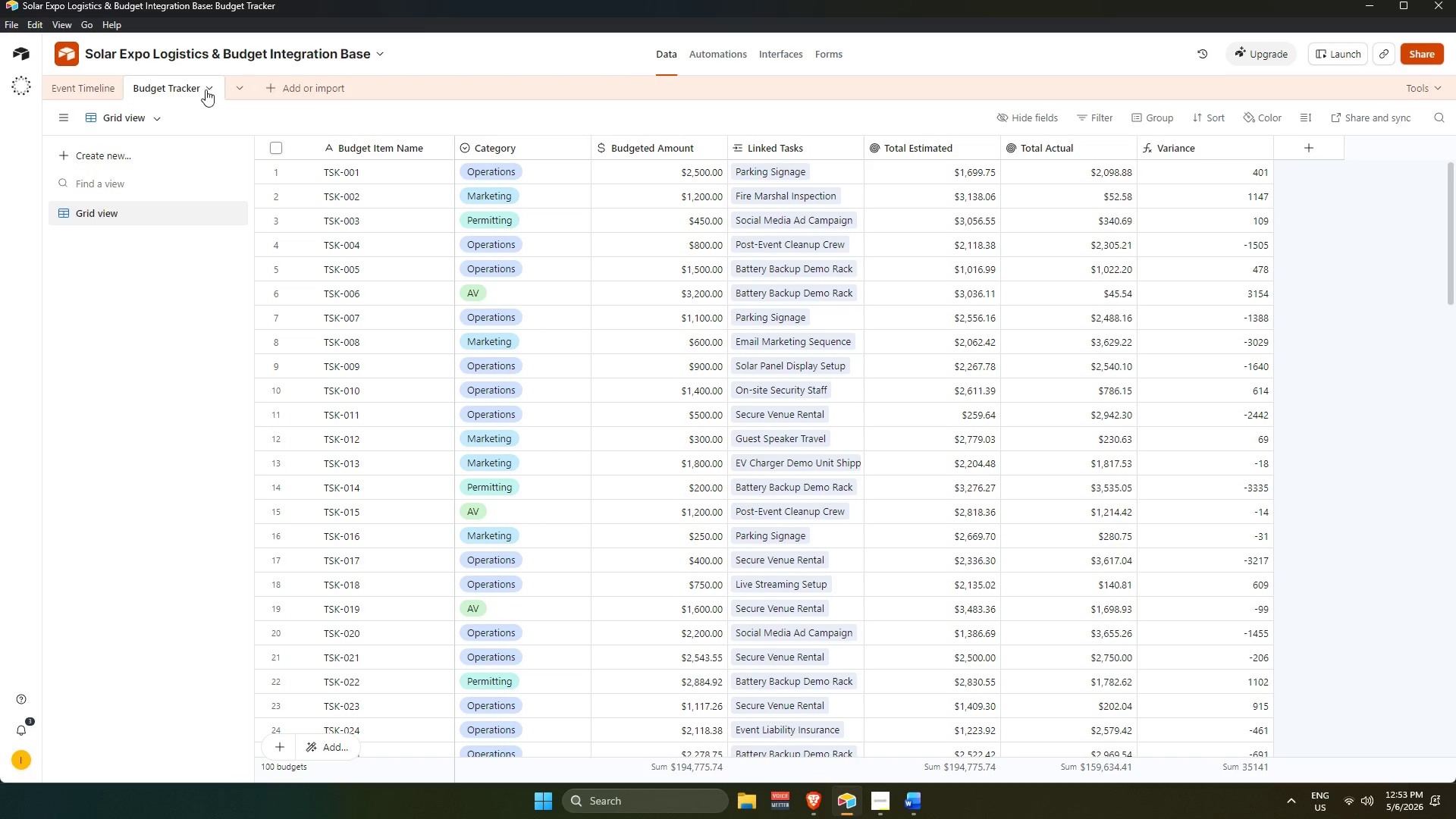 
left_click([210, 83])
 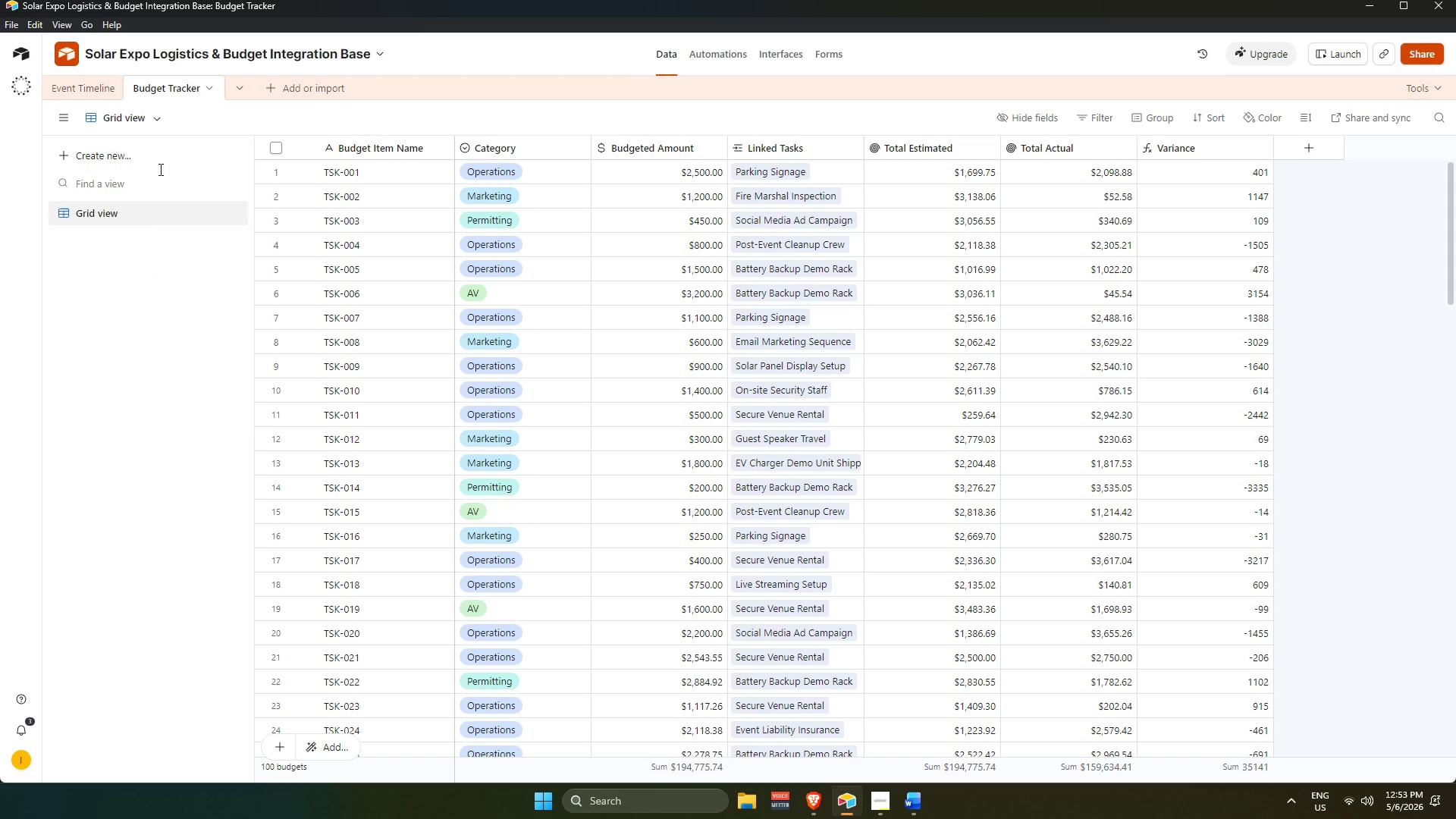 
left_click([158, 124])
 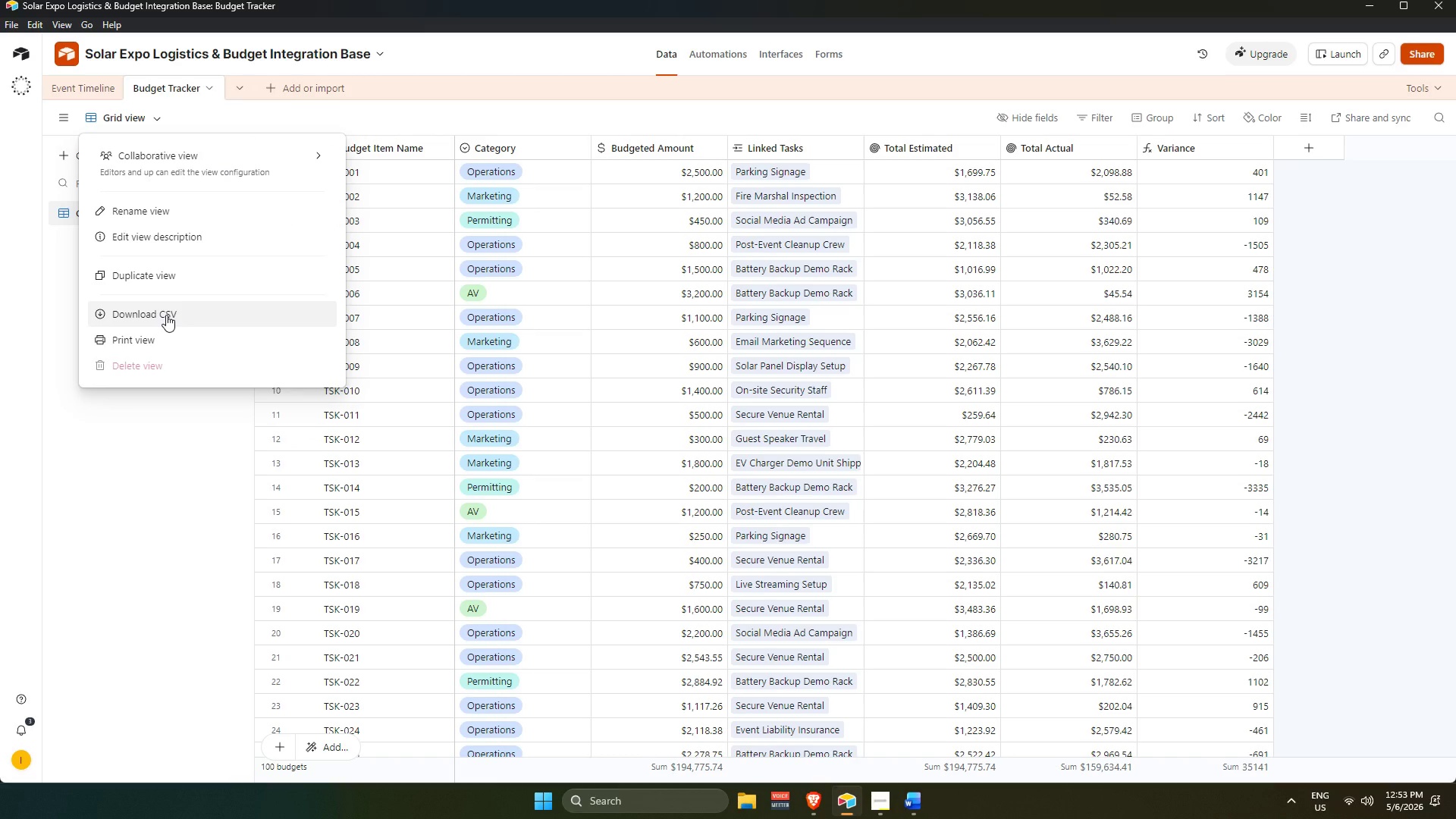 
left_click([166, 315])
 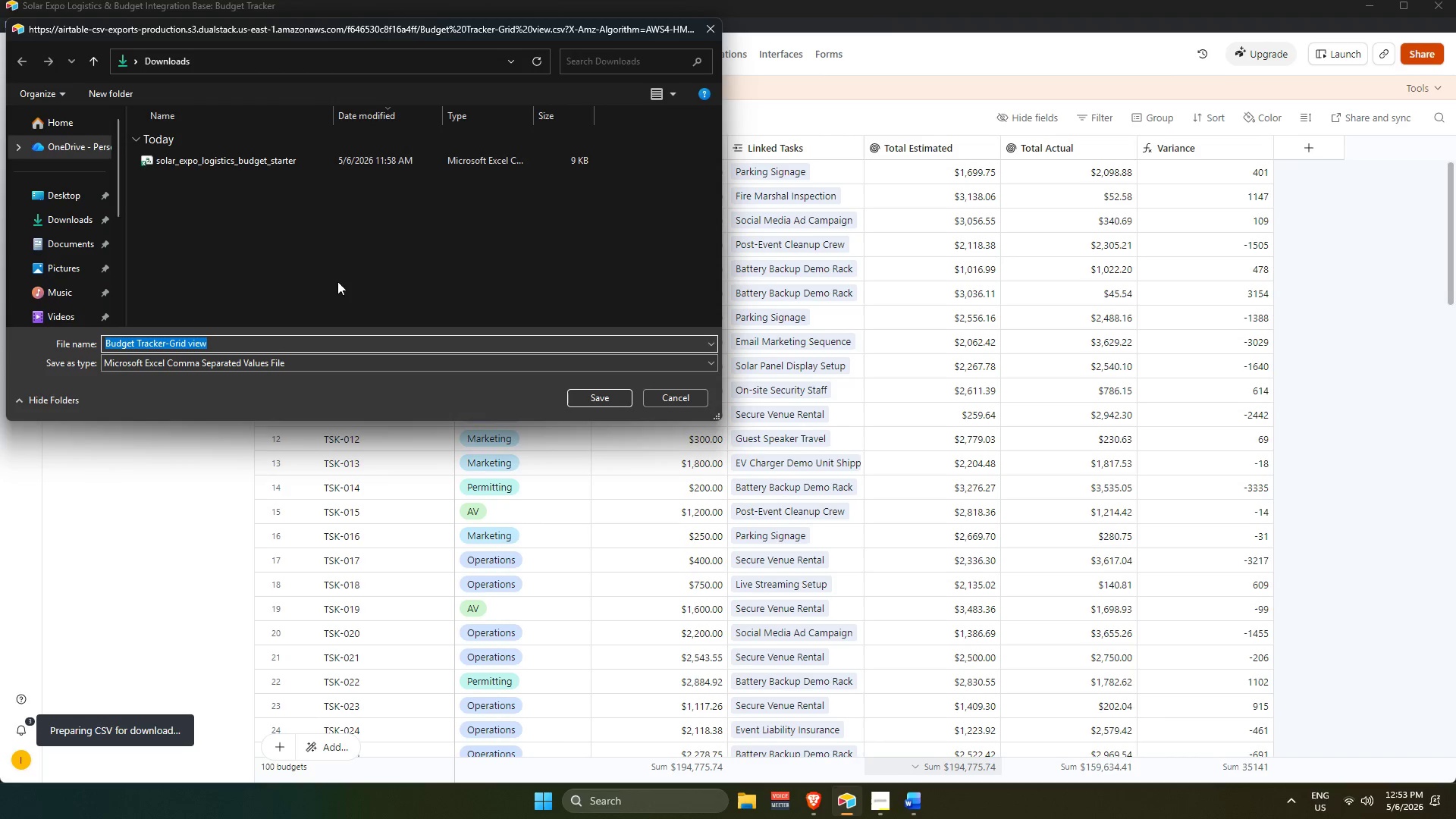 
scroll: coordinate [55, 202], scroll_direction: up, amount: 2.0
 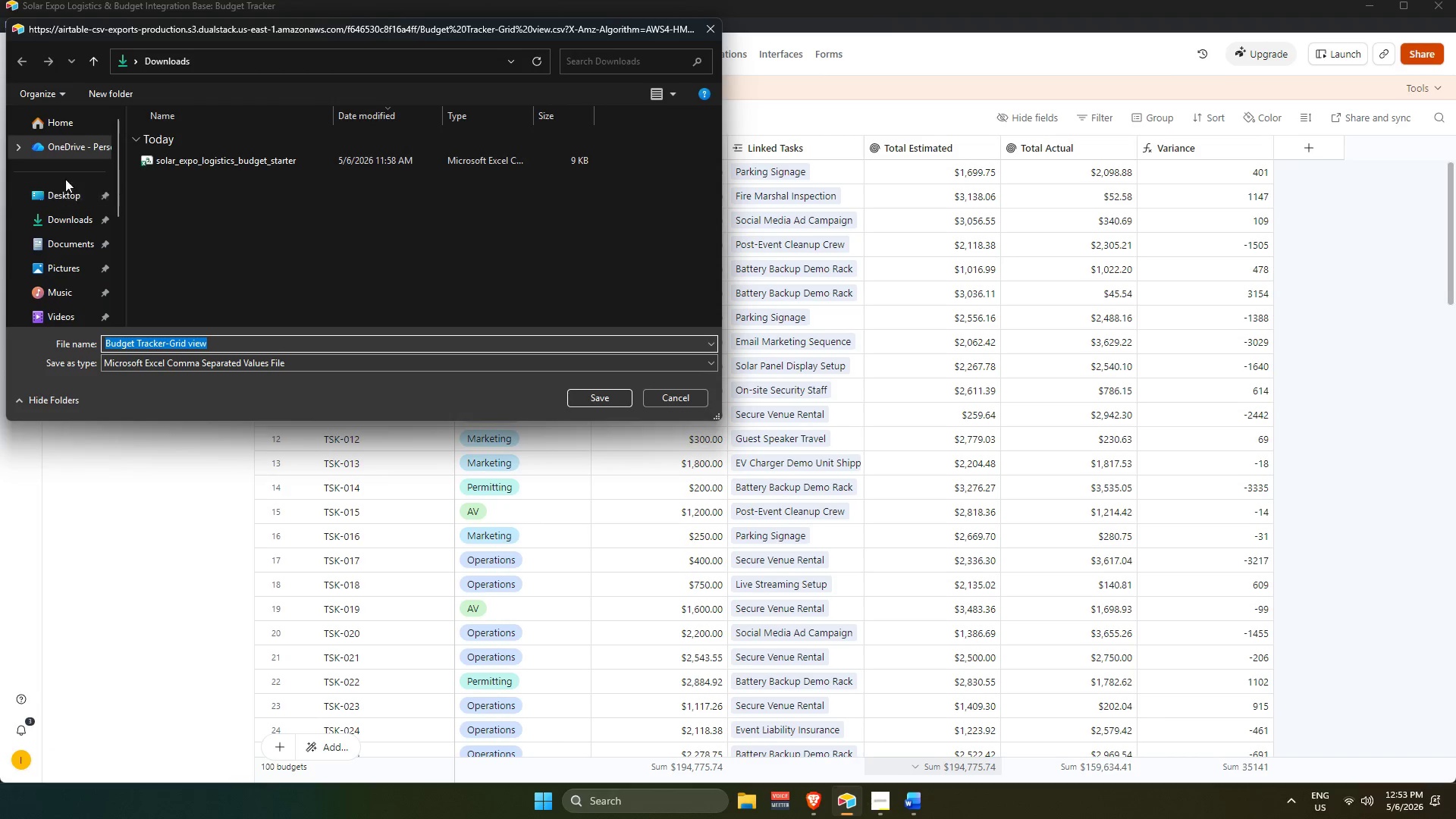 
left_click([61, 196])
 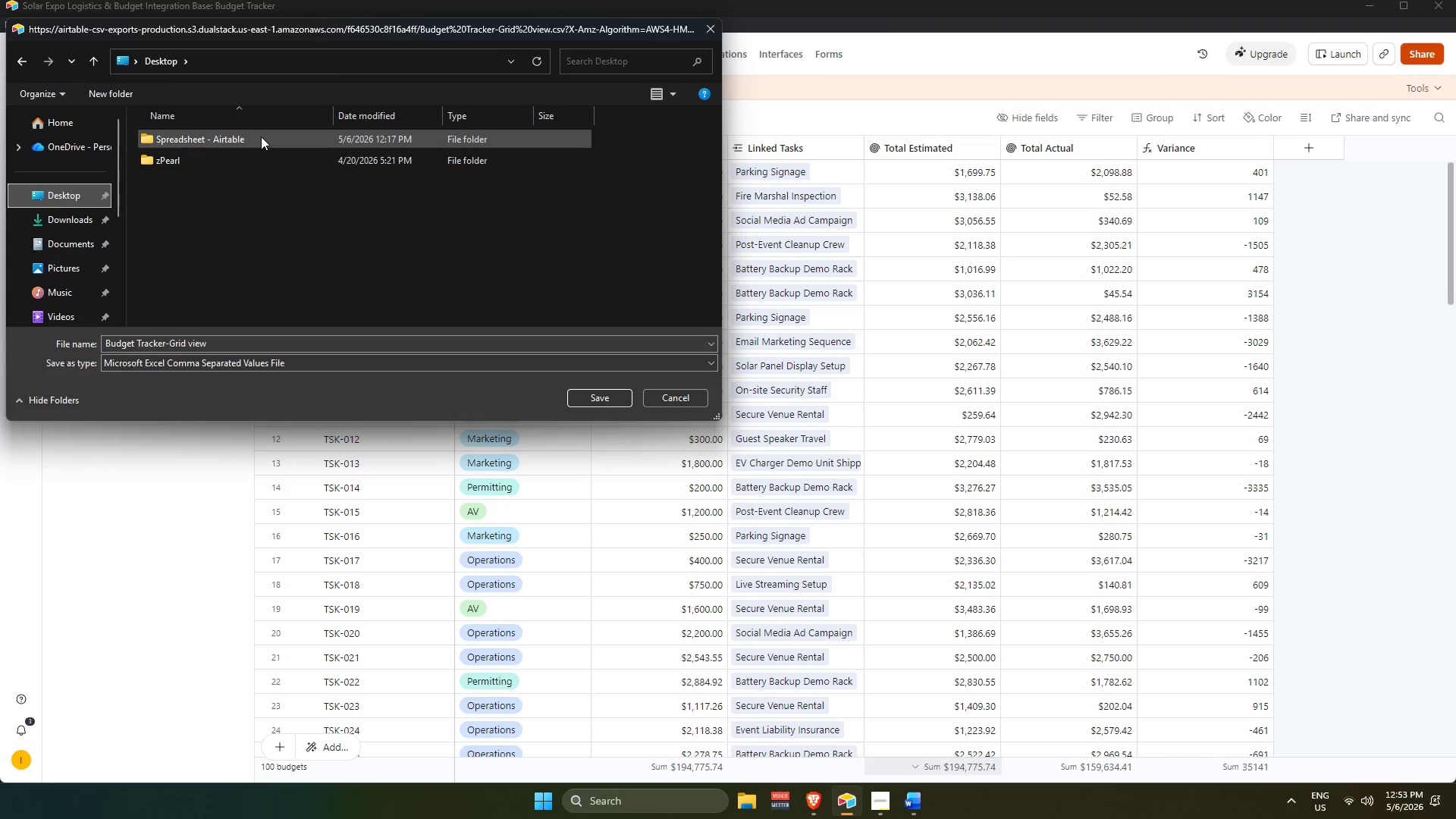 
double_click([260, 136])
 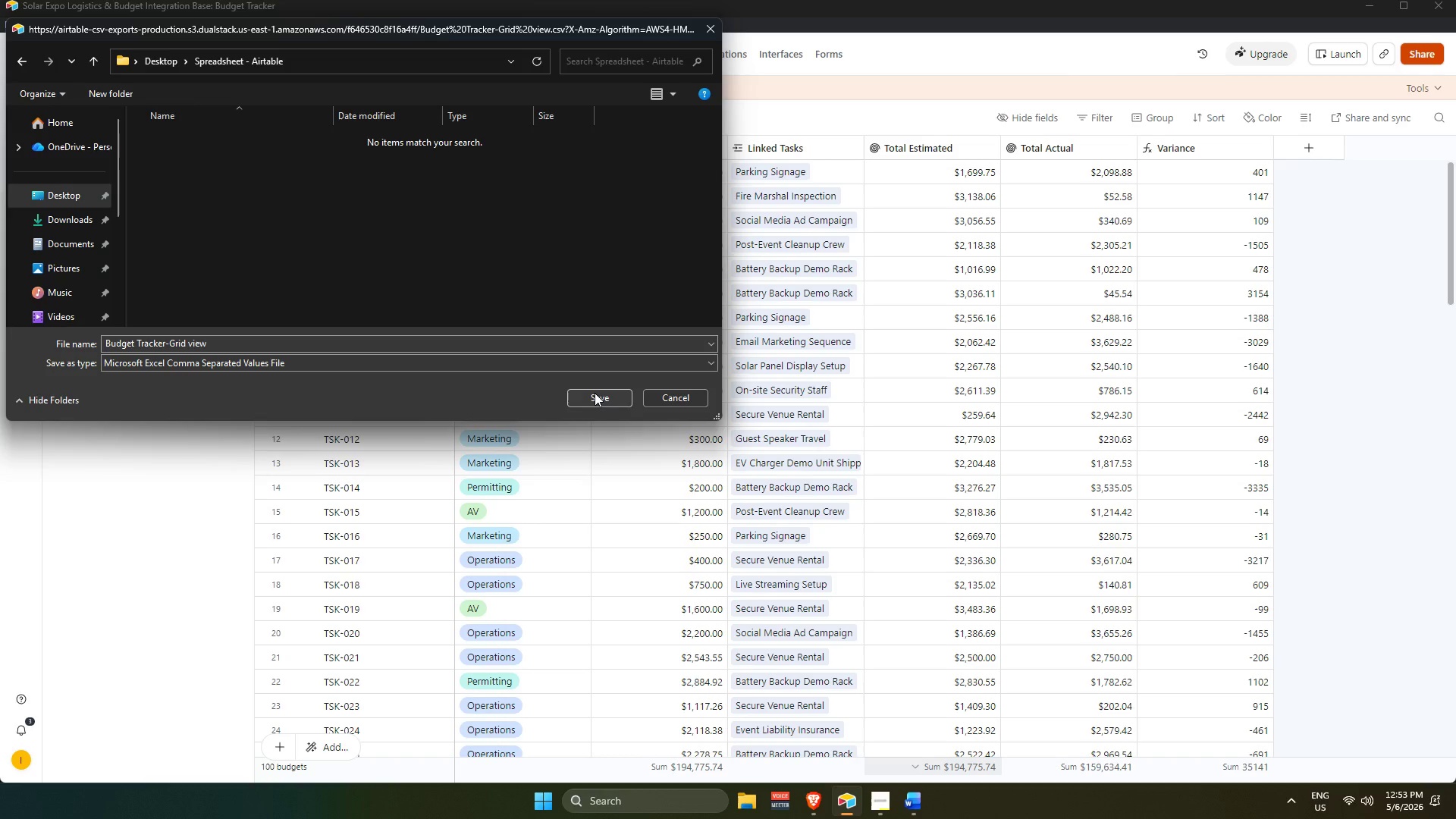 
left_click([595, 396])
 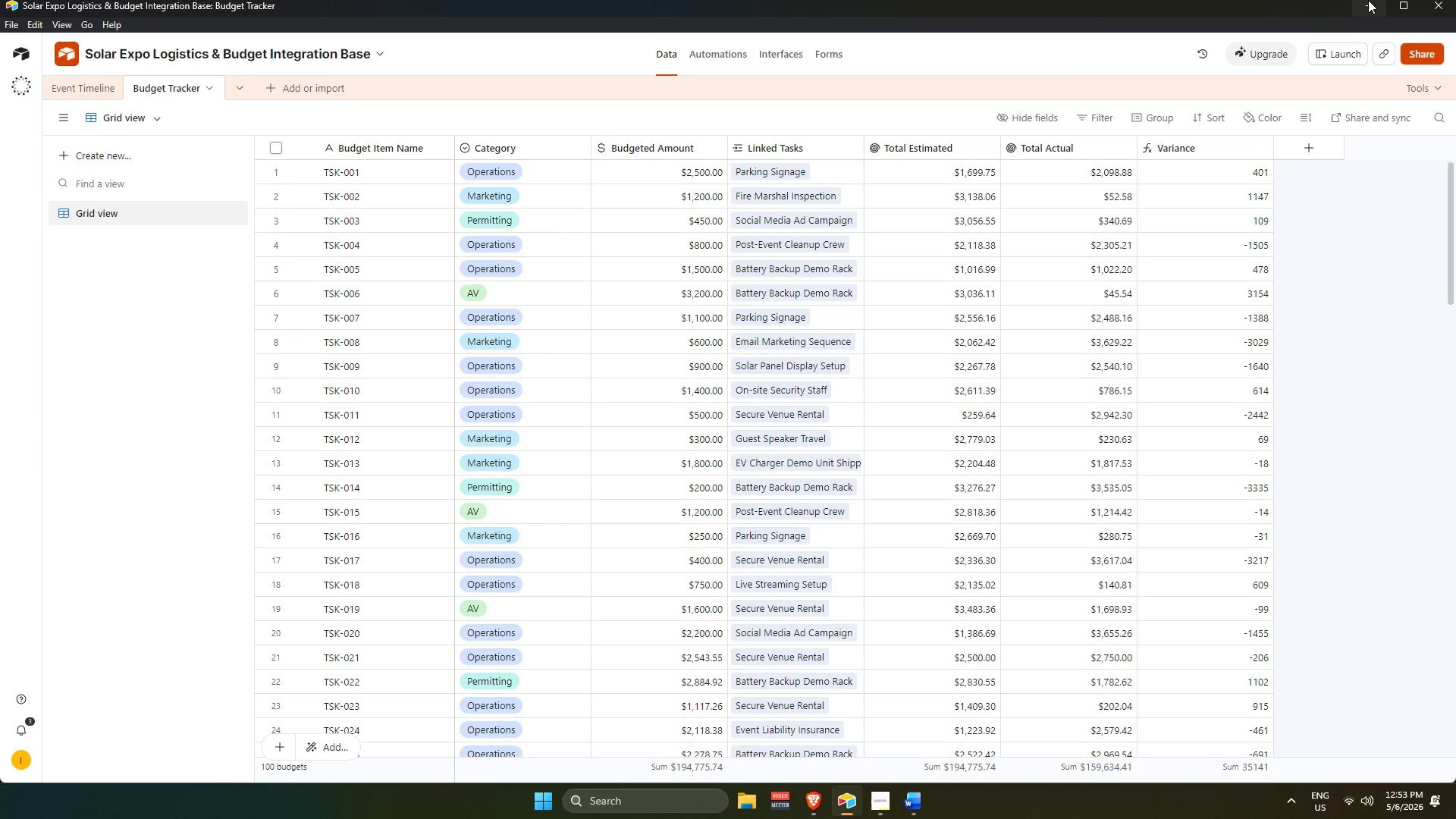 
left_click([1368, 0])